 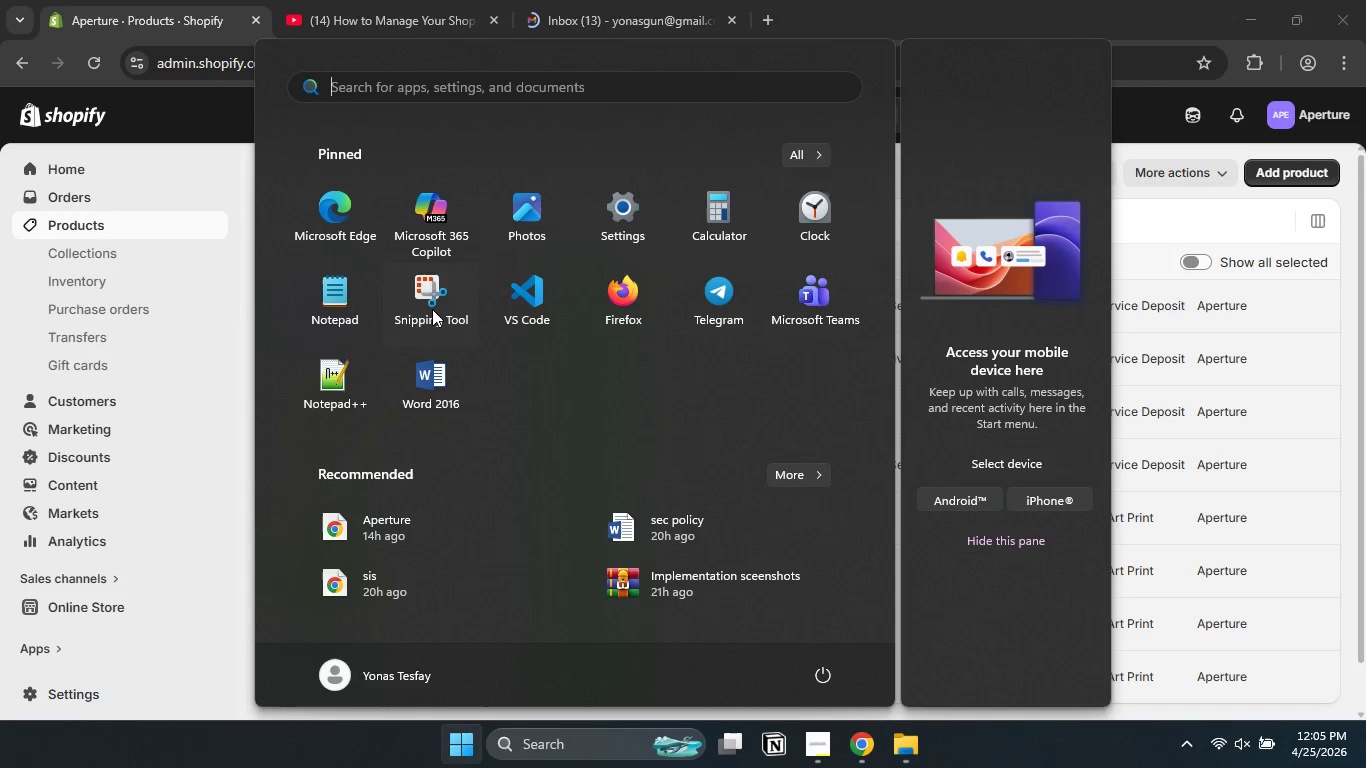 
left_click([613, 0])
 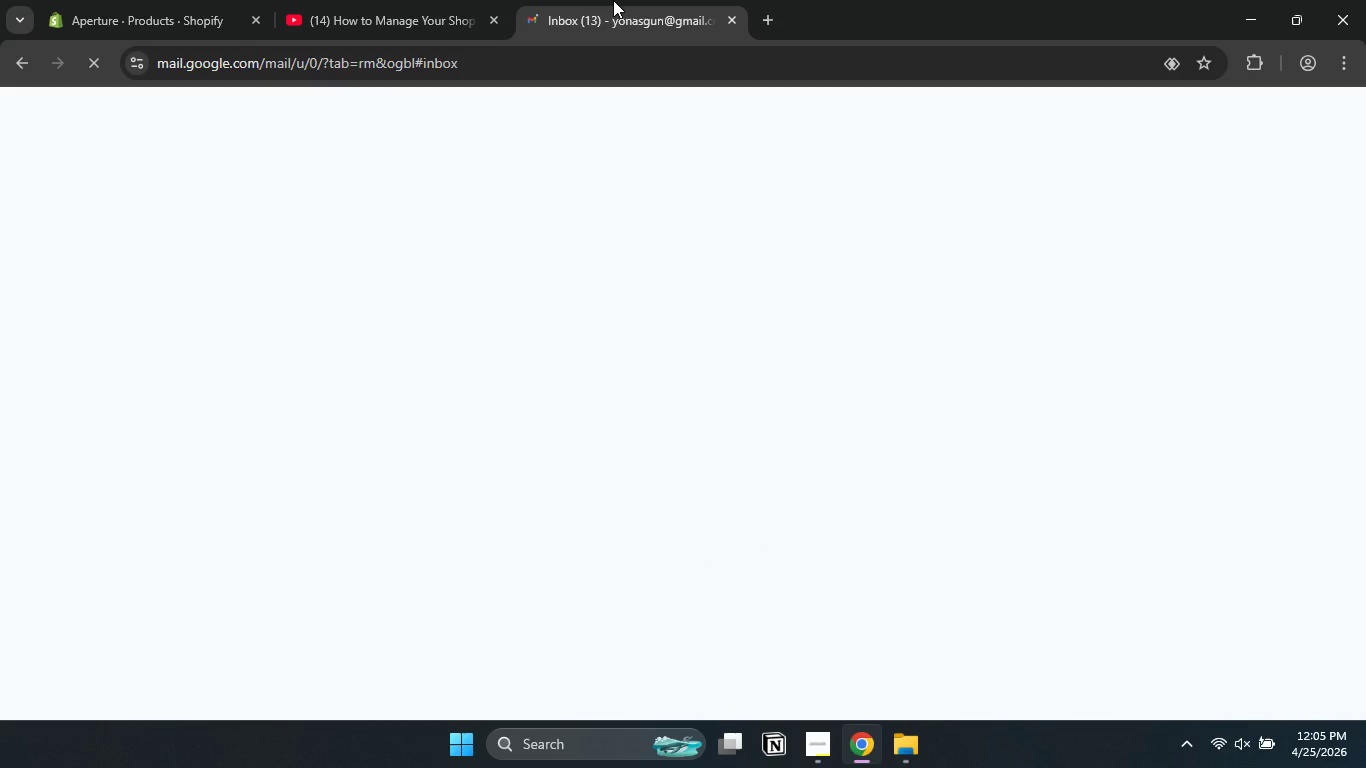 
wait(12.95)
 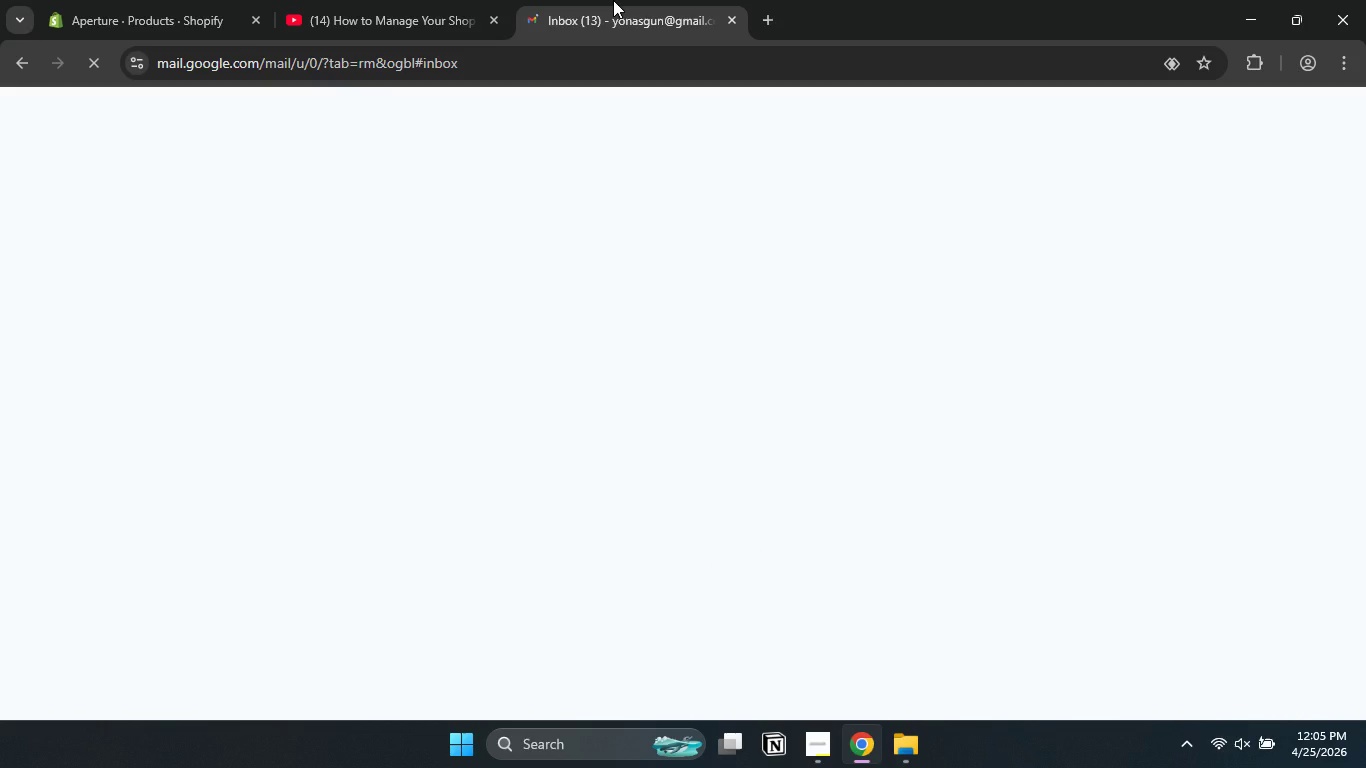 
left_click([449, 273])
 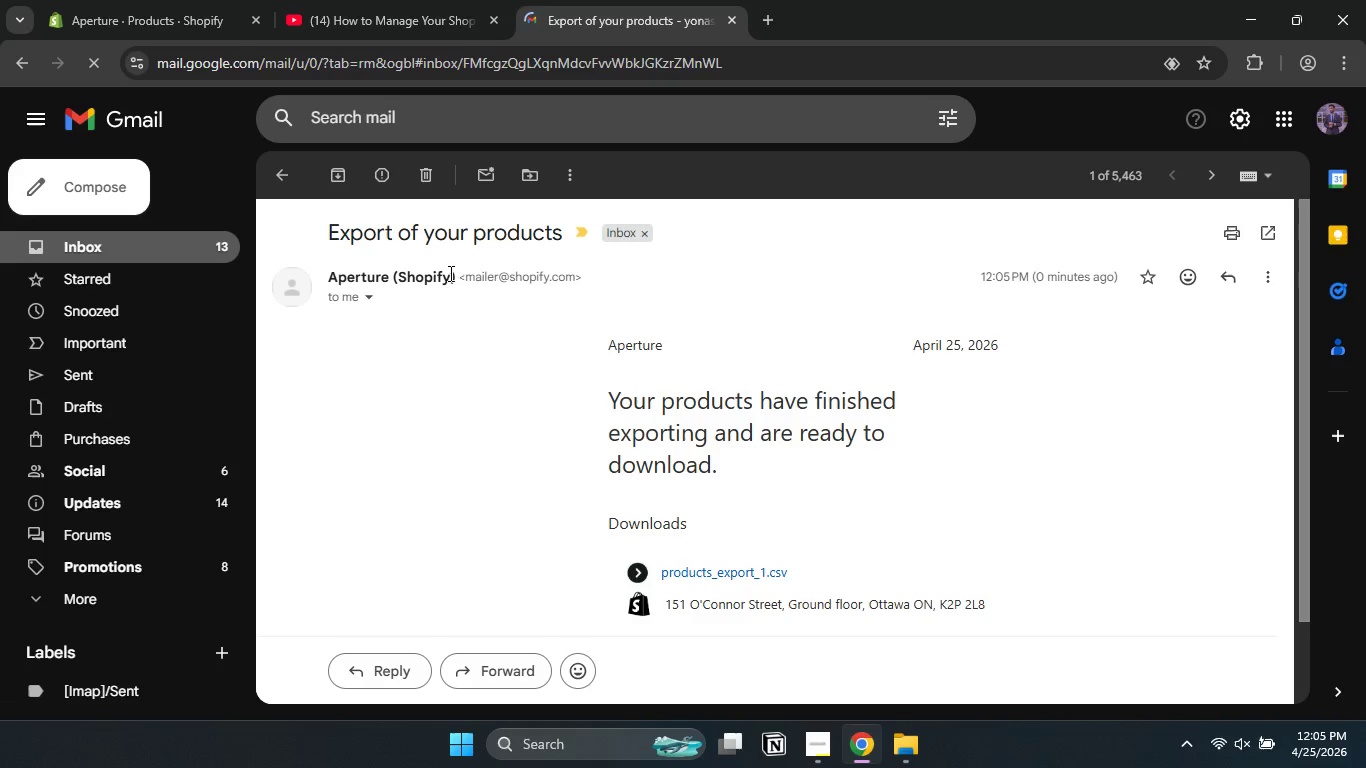 
scroll: coordinate [566, 497], scroll_direction: down, amount: 1.0
 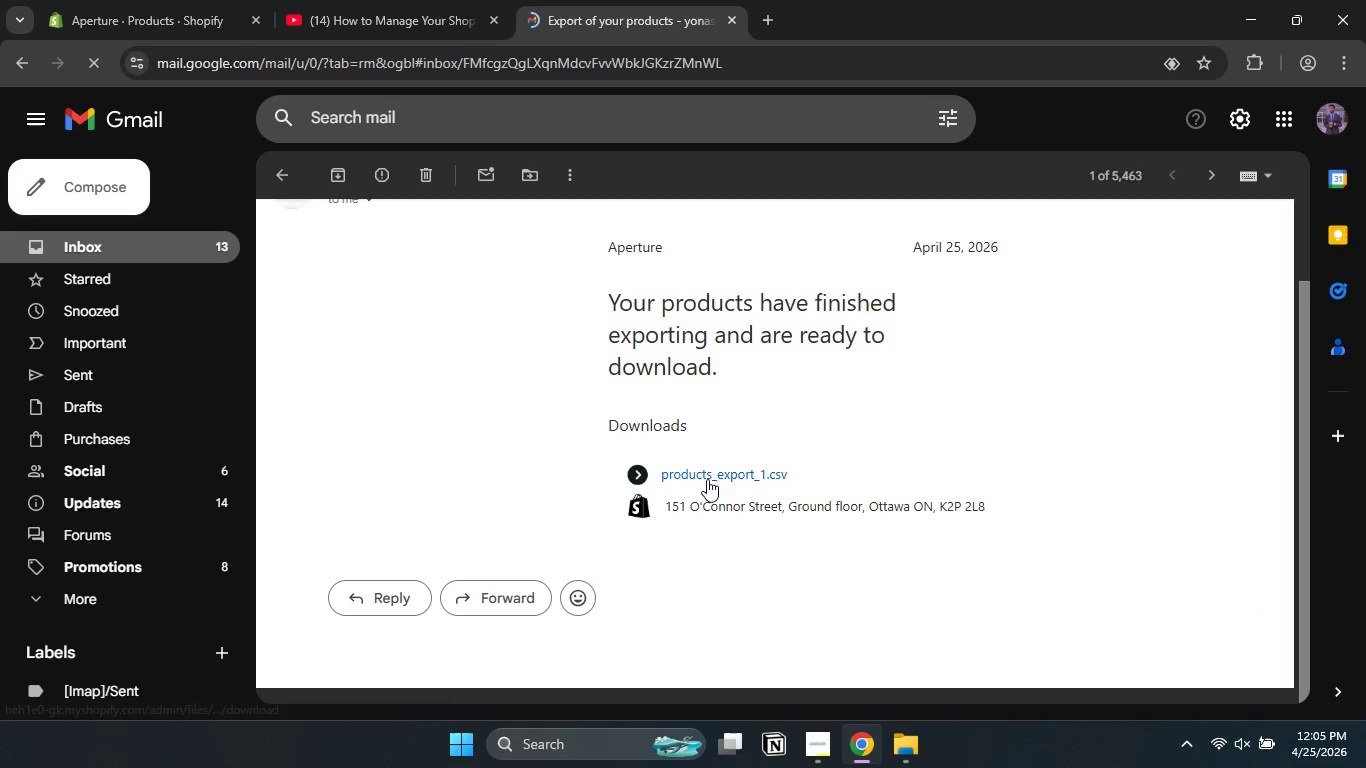 
left_click([707, 478])
 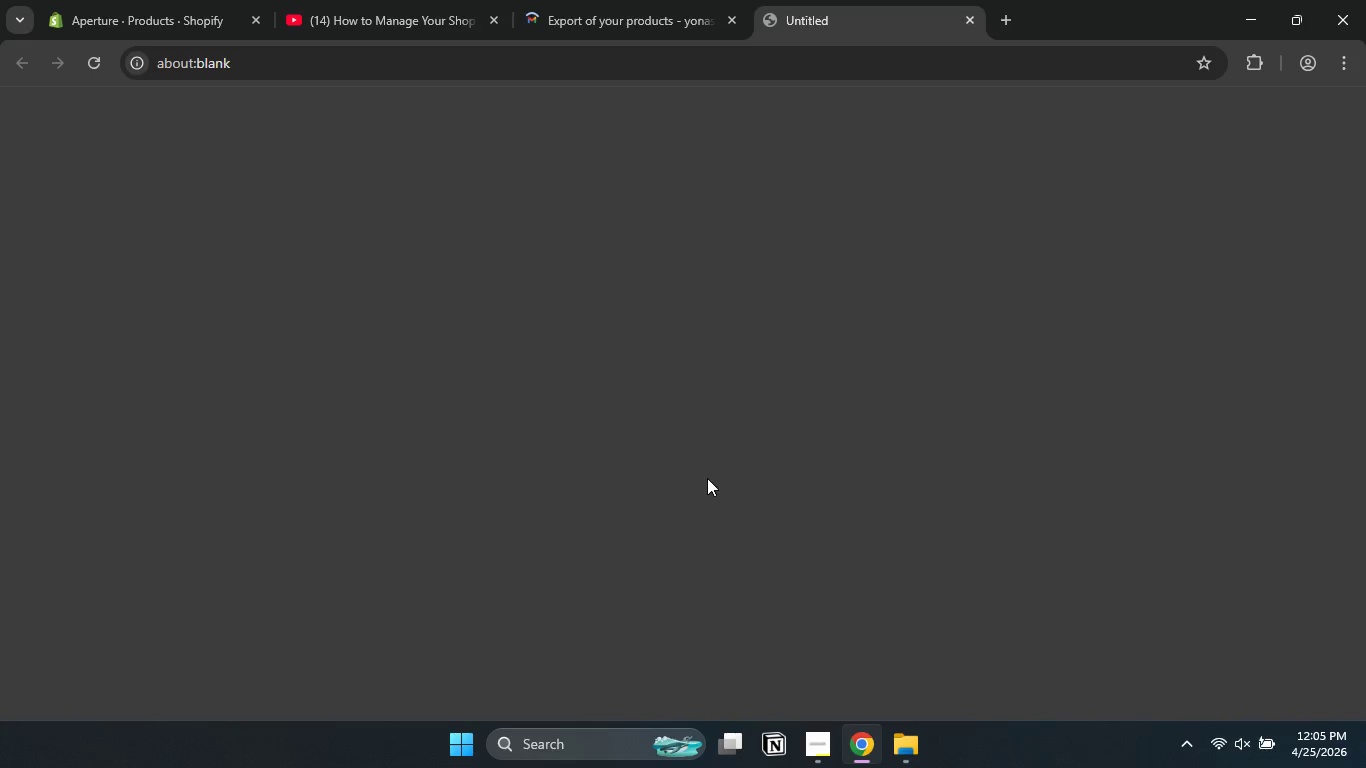 
wait(19.45)
 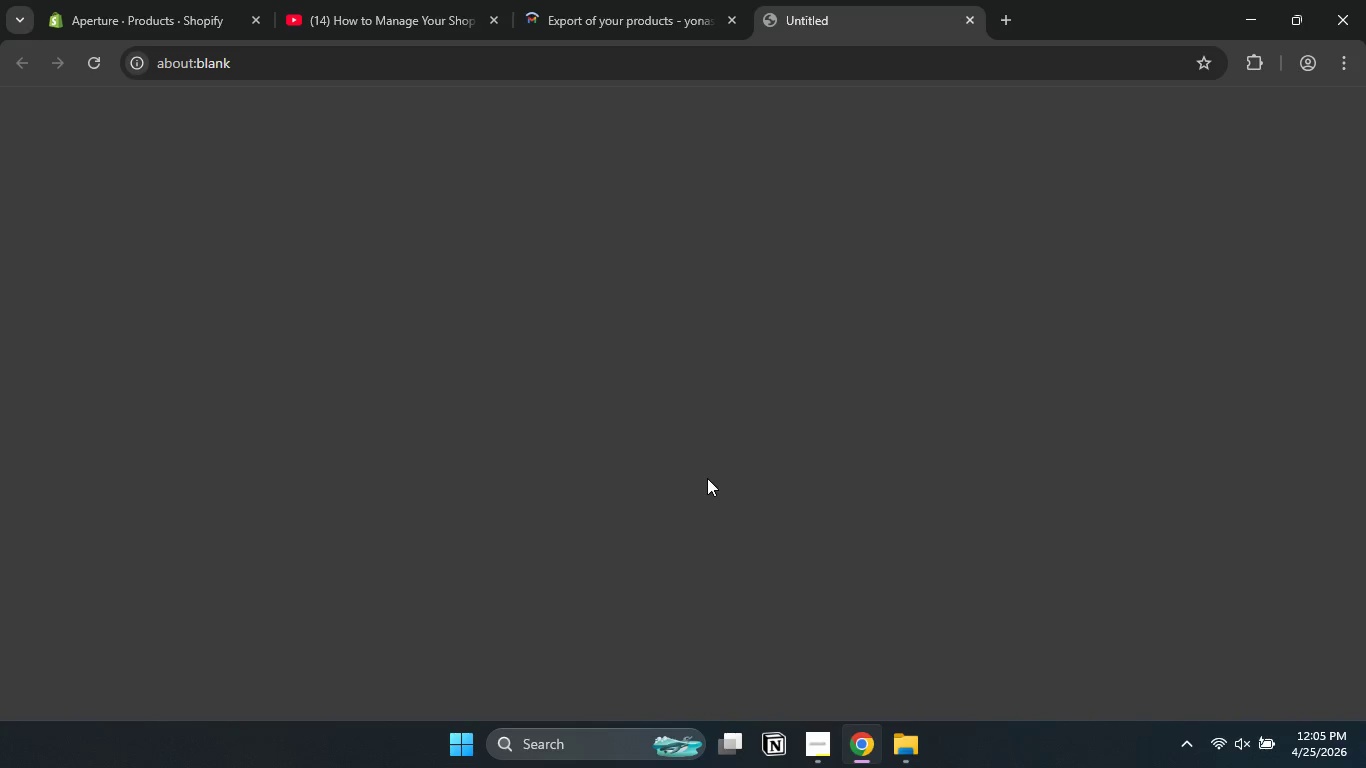 
left_click([1273, 66])
 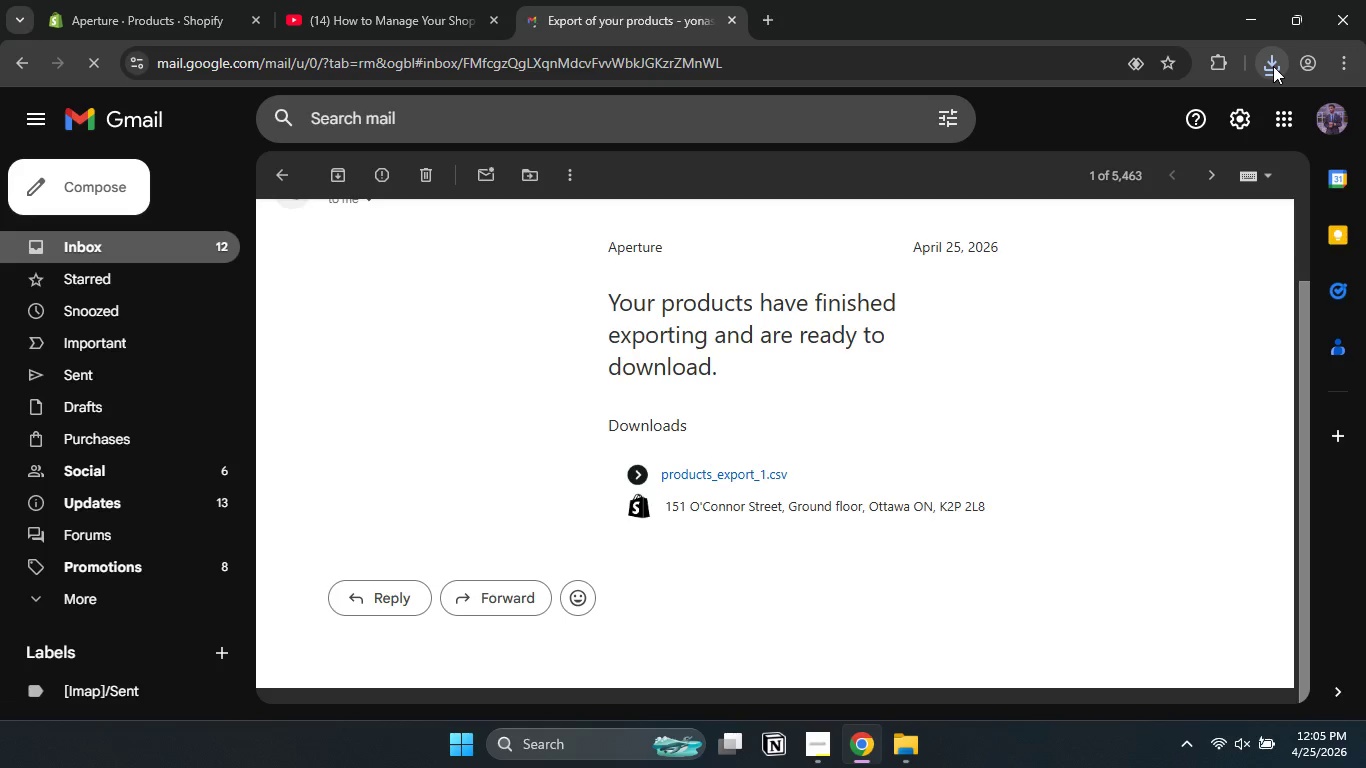 
left_click([1273, 66])
 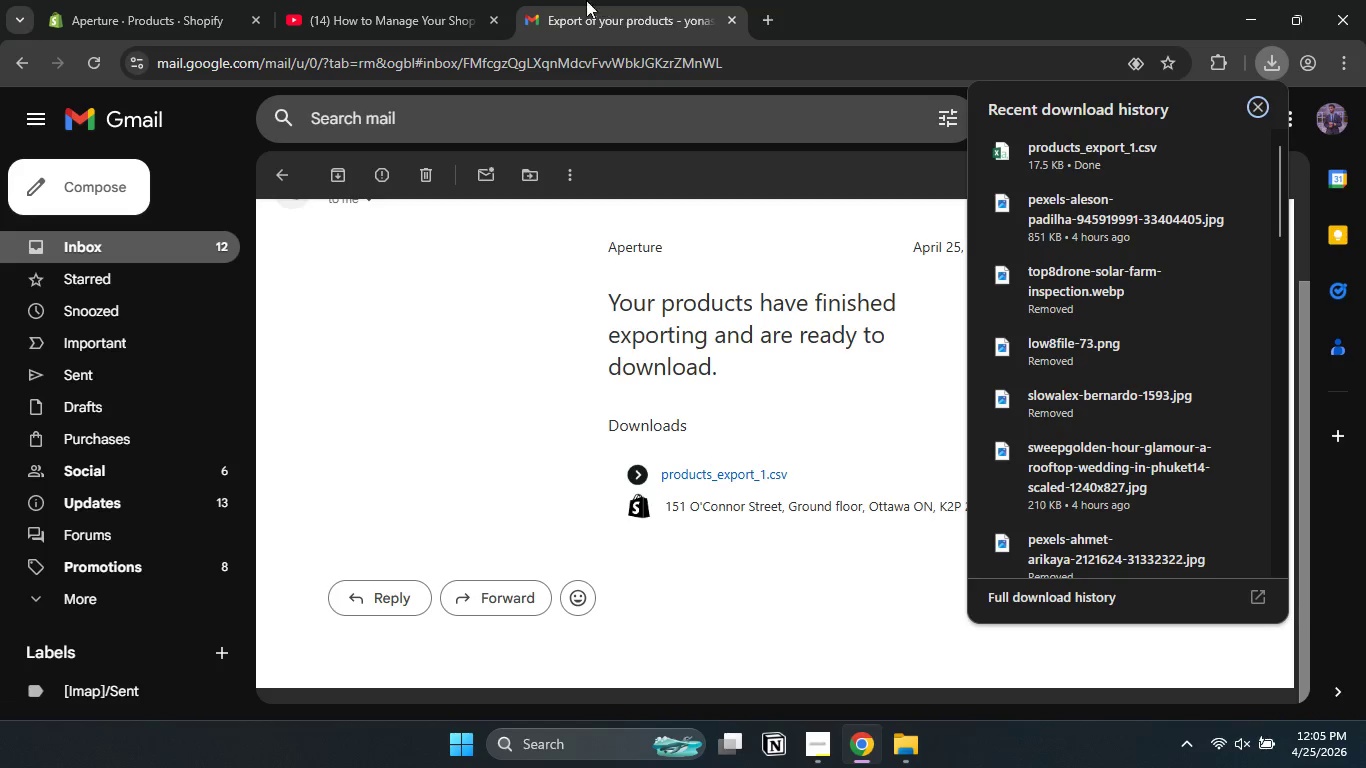 
left_click([111, 0])
 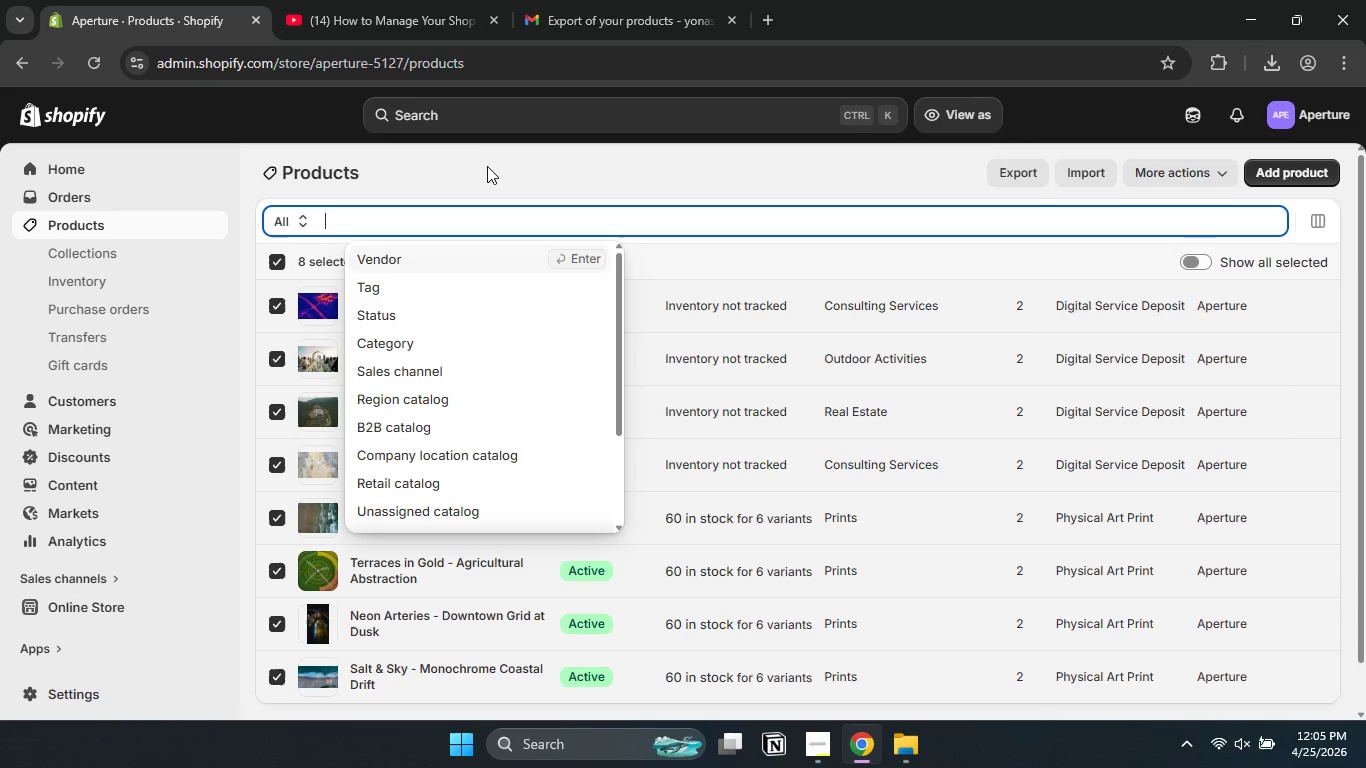 
left_click([487, 171])
 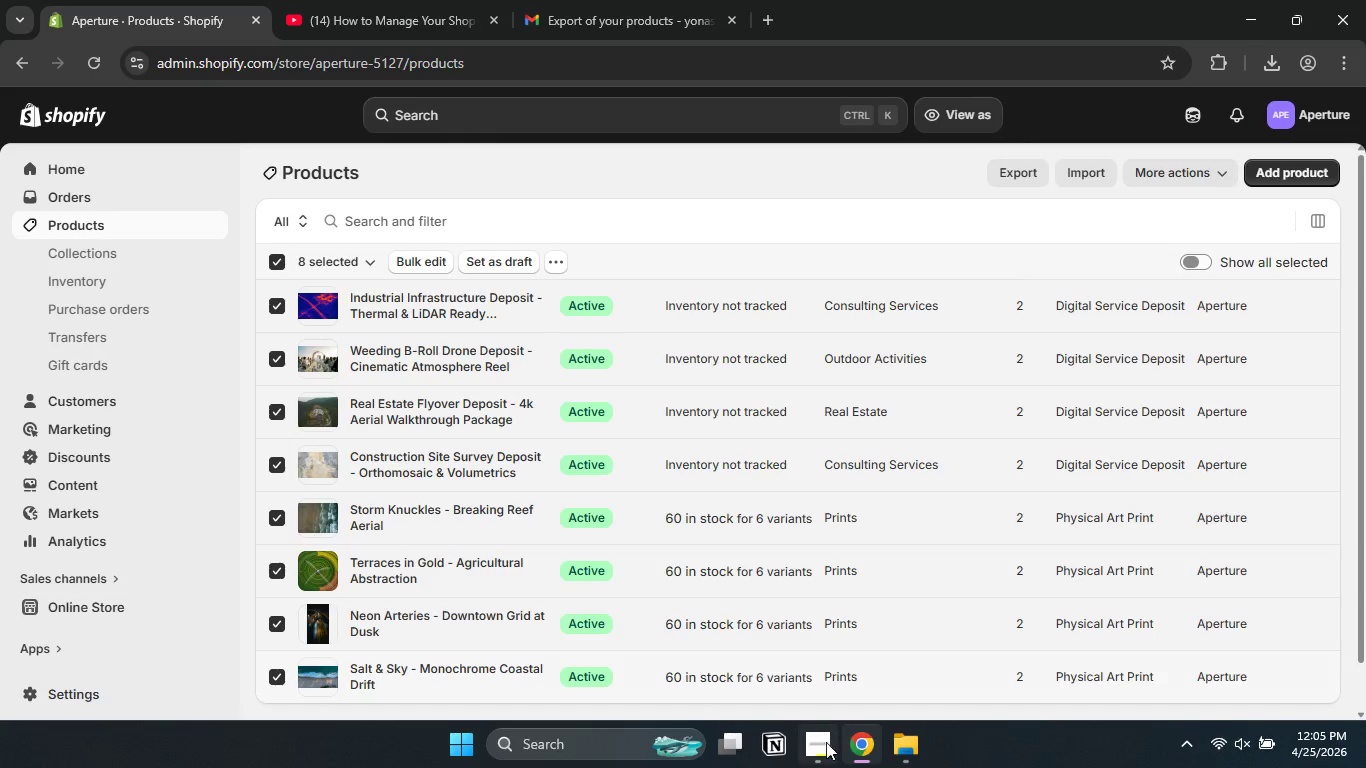 
left_click([825, 742])